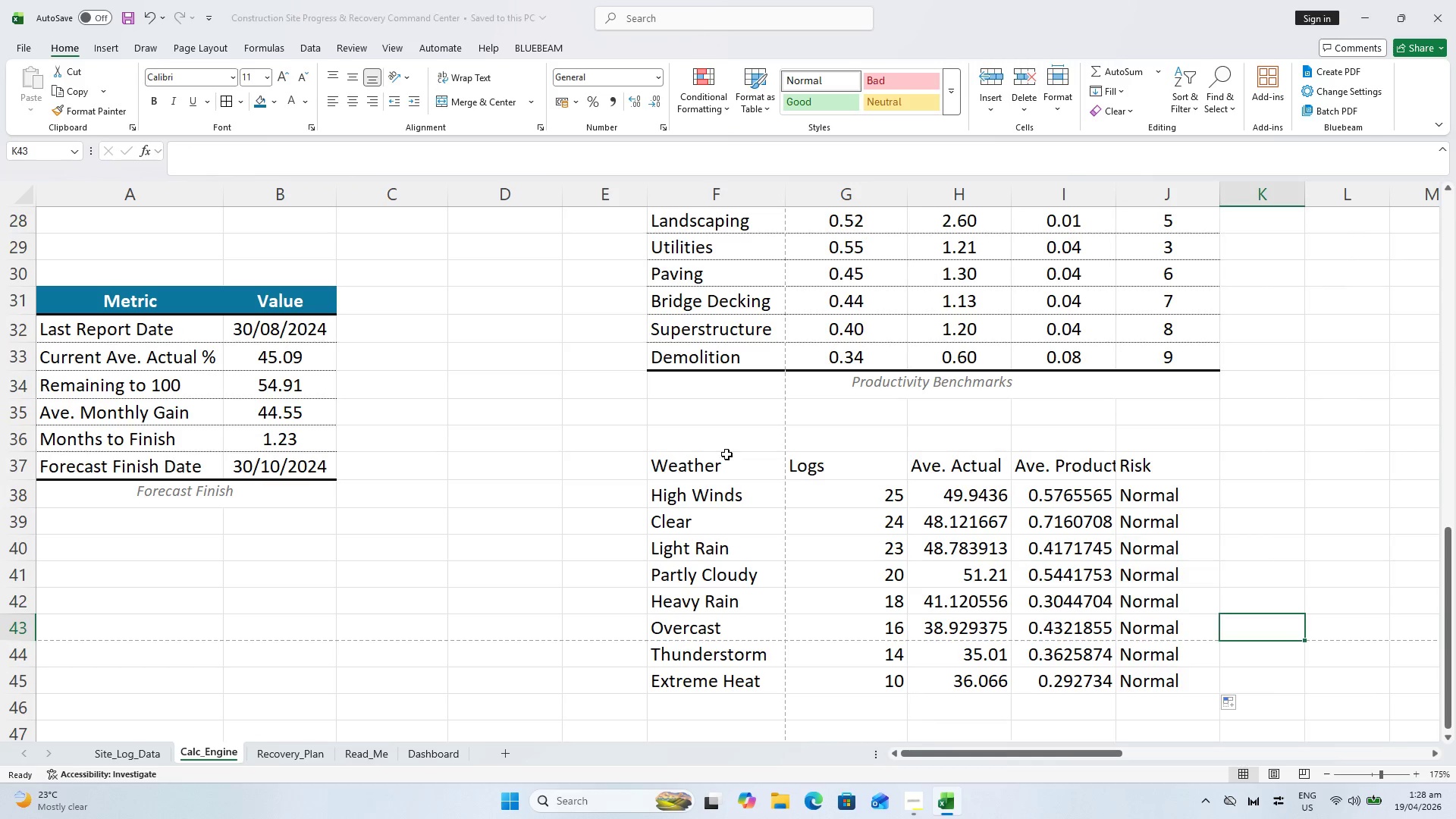 
left_click_drag(start_coordinate=[726, 459], to_coordinate=[727, 444])
 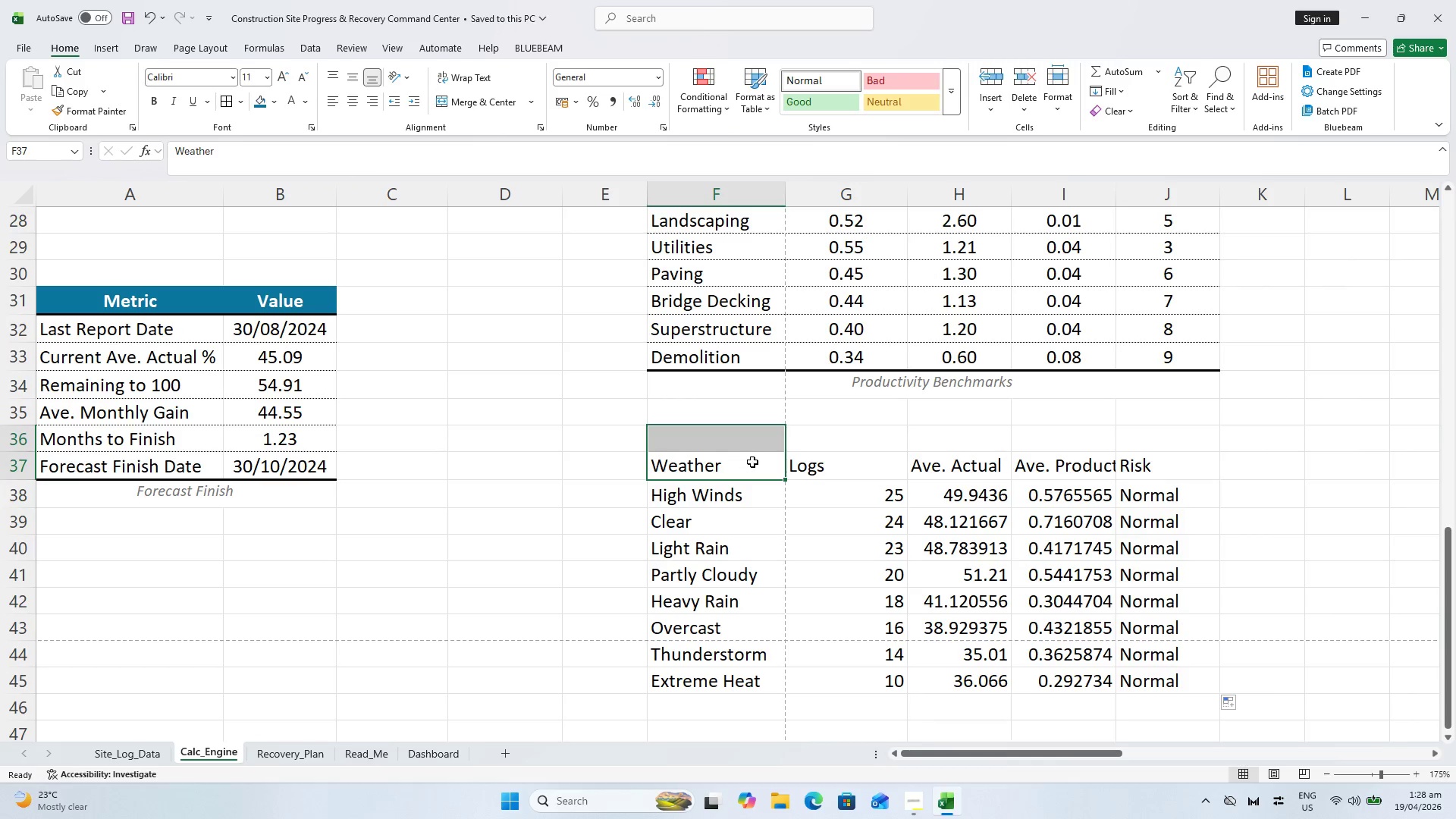 
left_click([752, 462])
 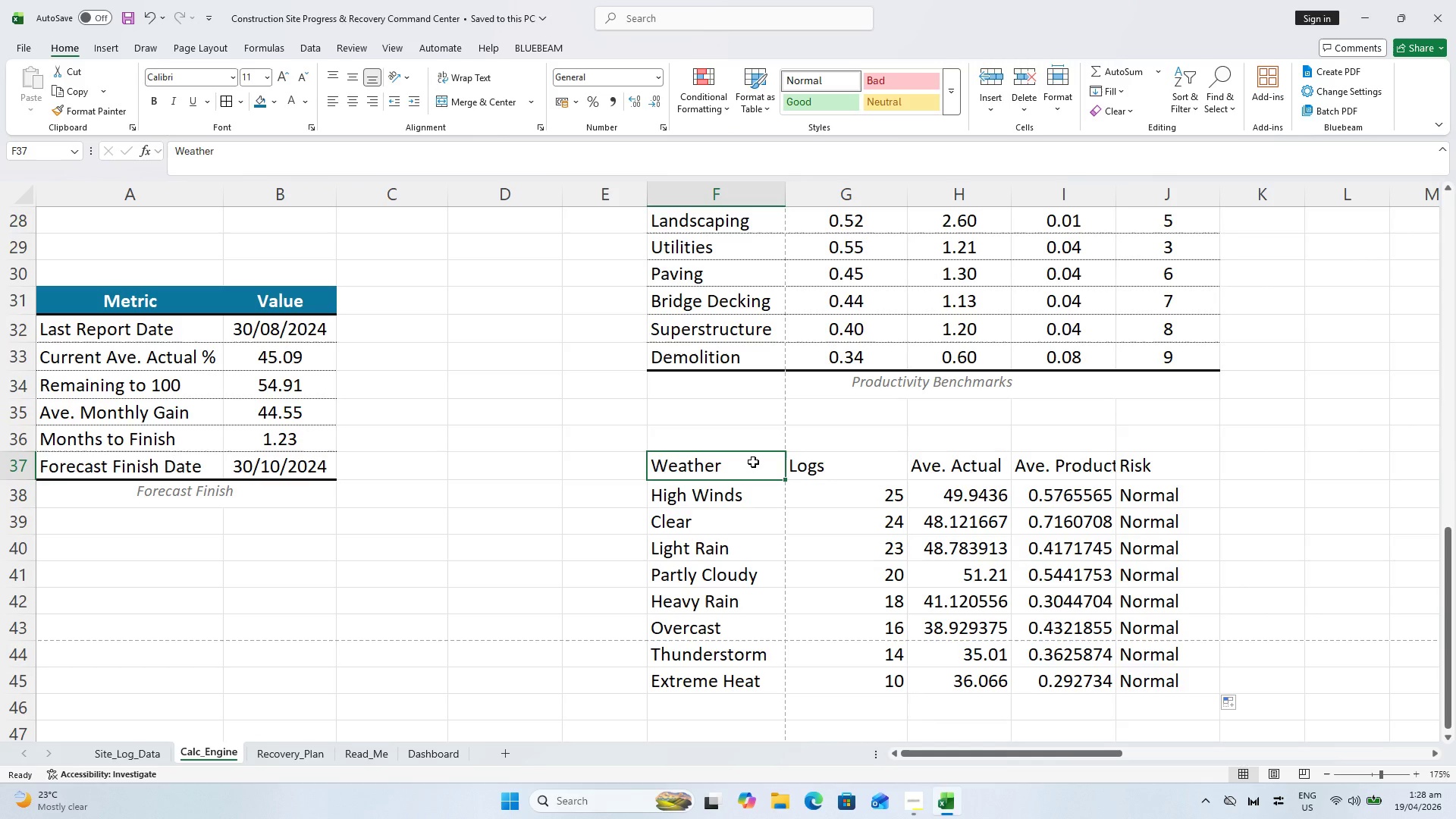 
key(Control+S)
 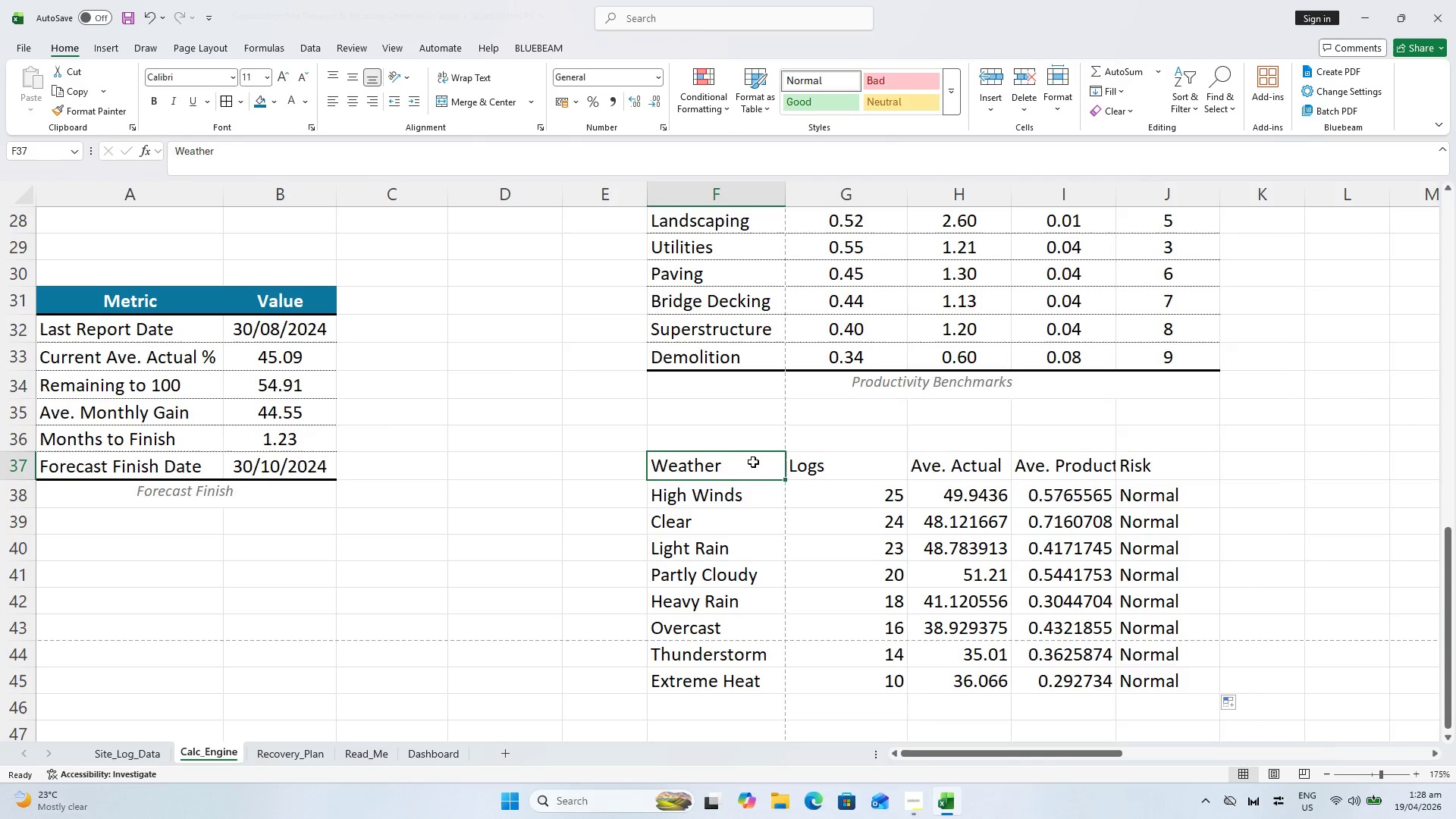 
key(Alt+AltLeft)
 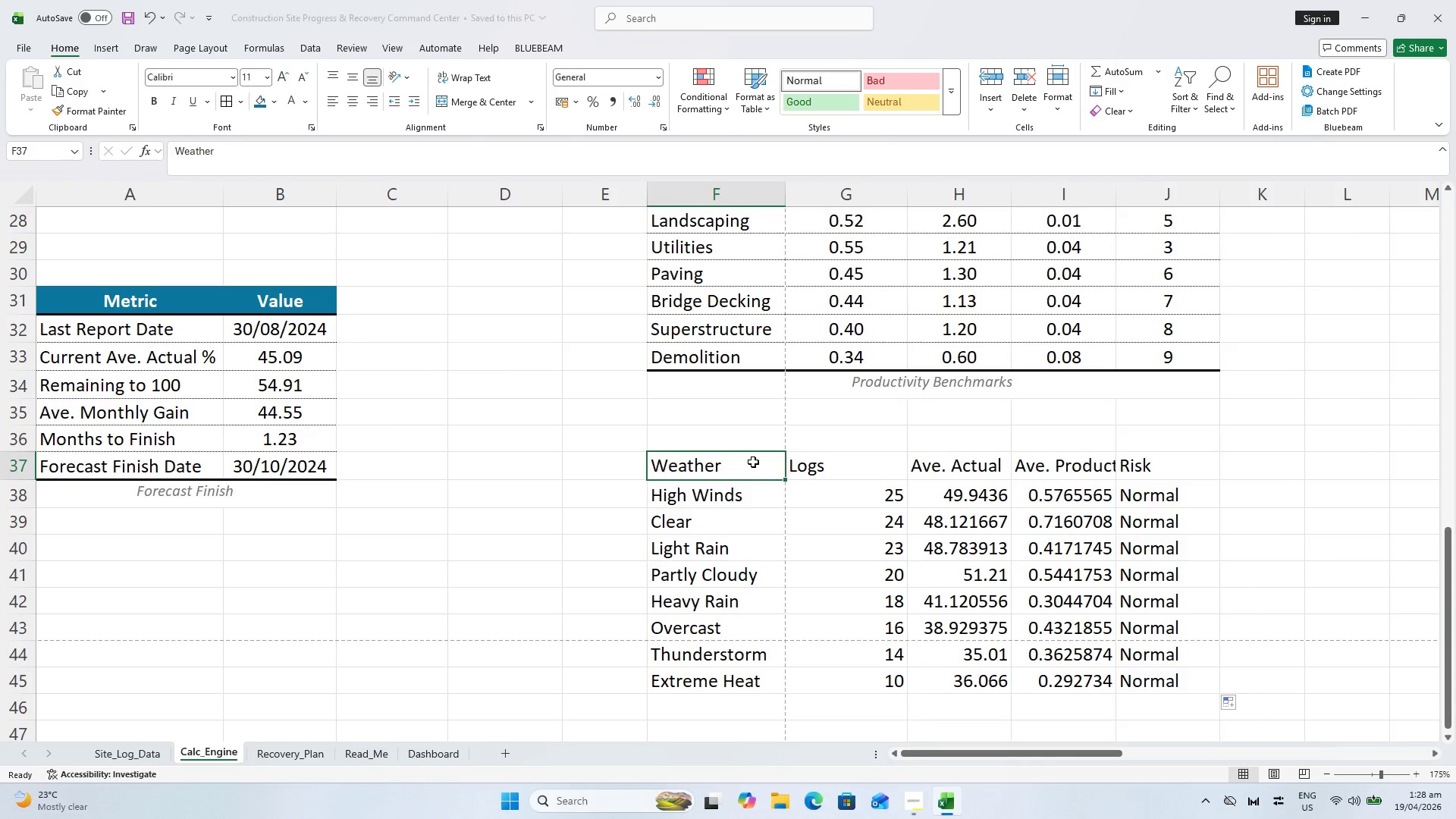 
key(Alt+Tab)